 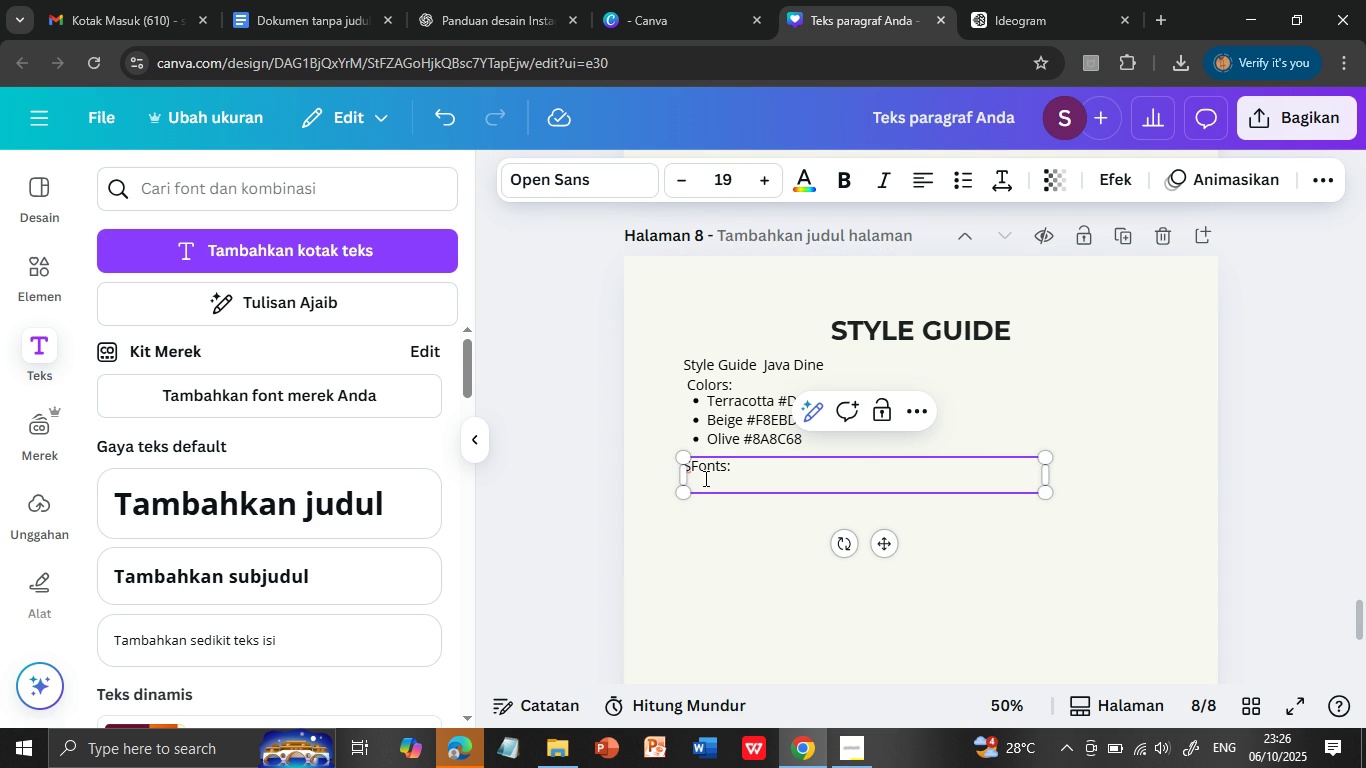 
key(Backspace)
 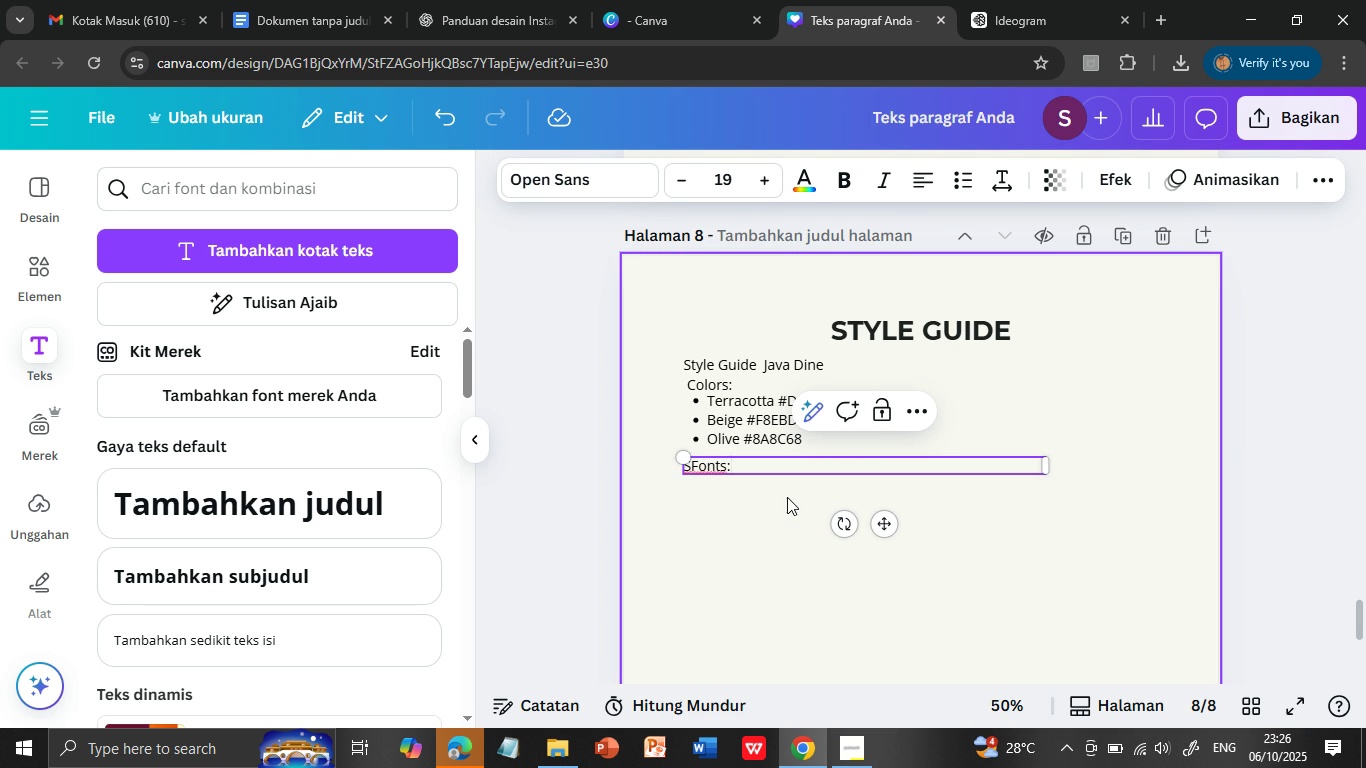 
left_click([787, 497])
 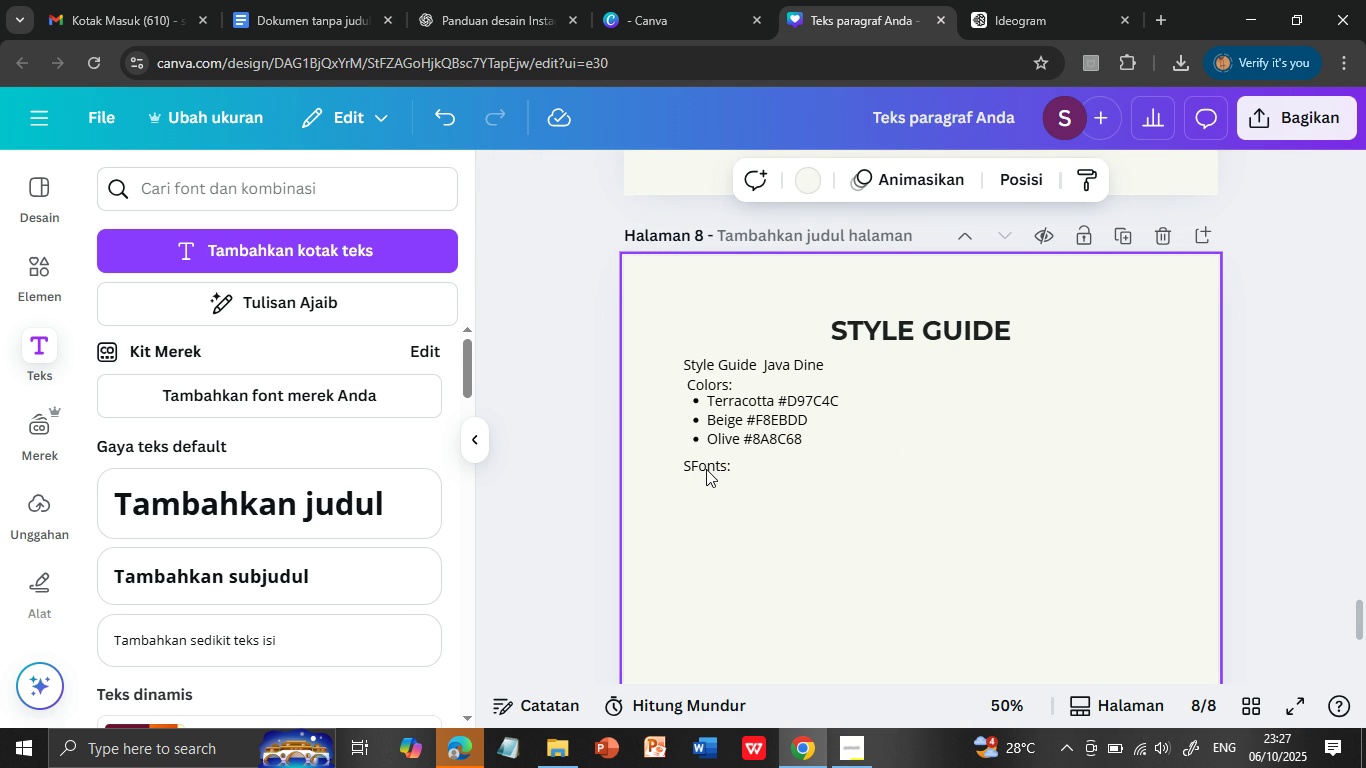 
left_click([706, 469])
 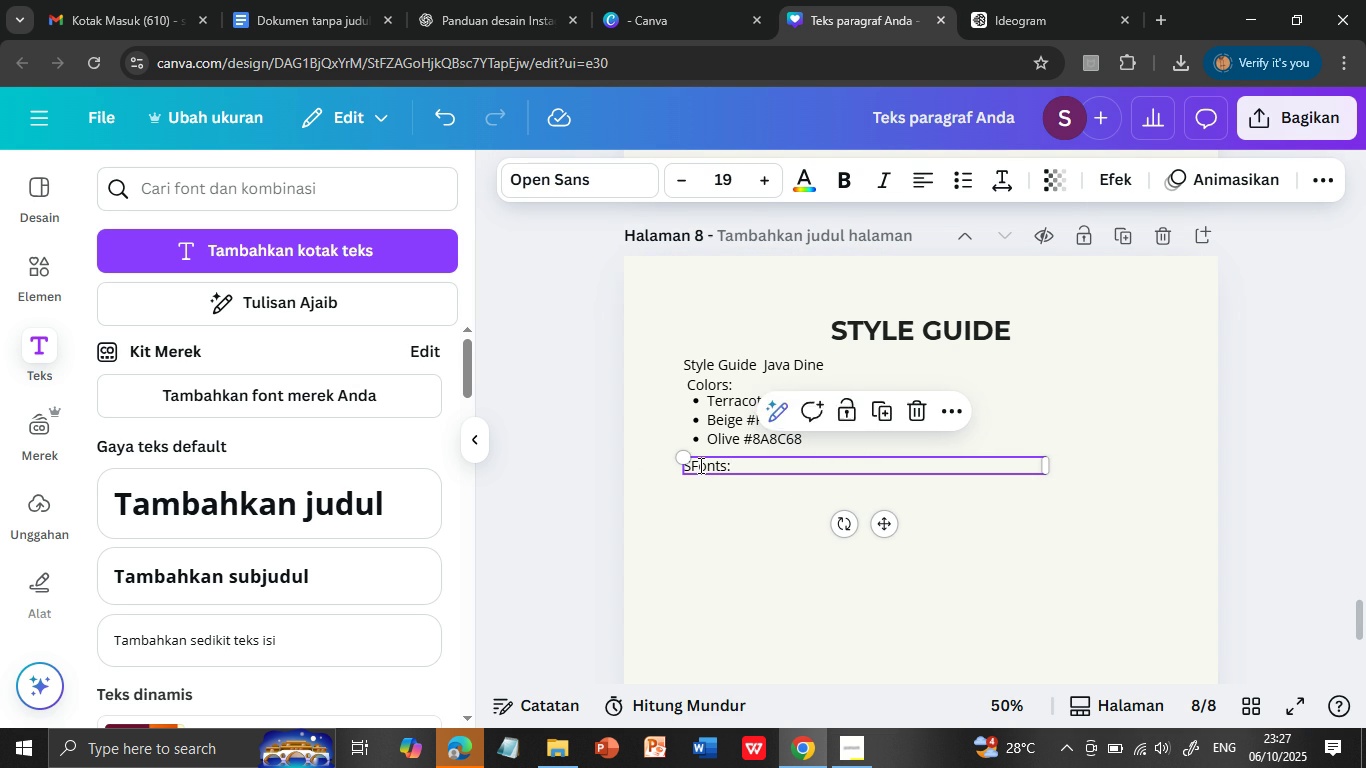 
left_click([689, 465])
 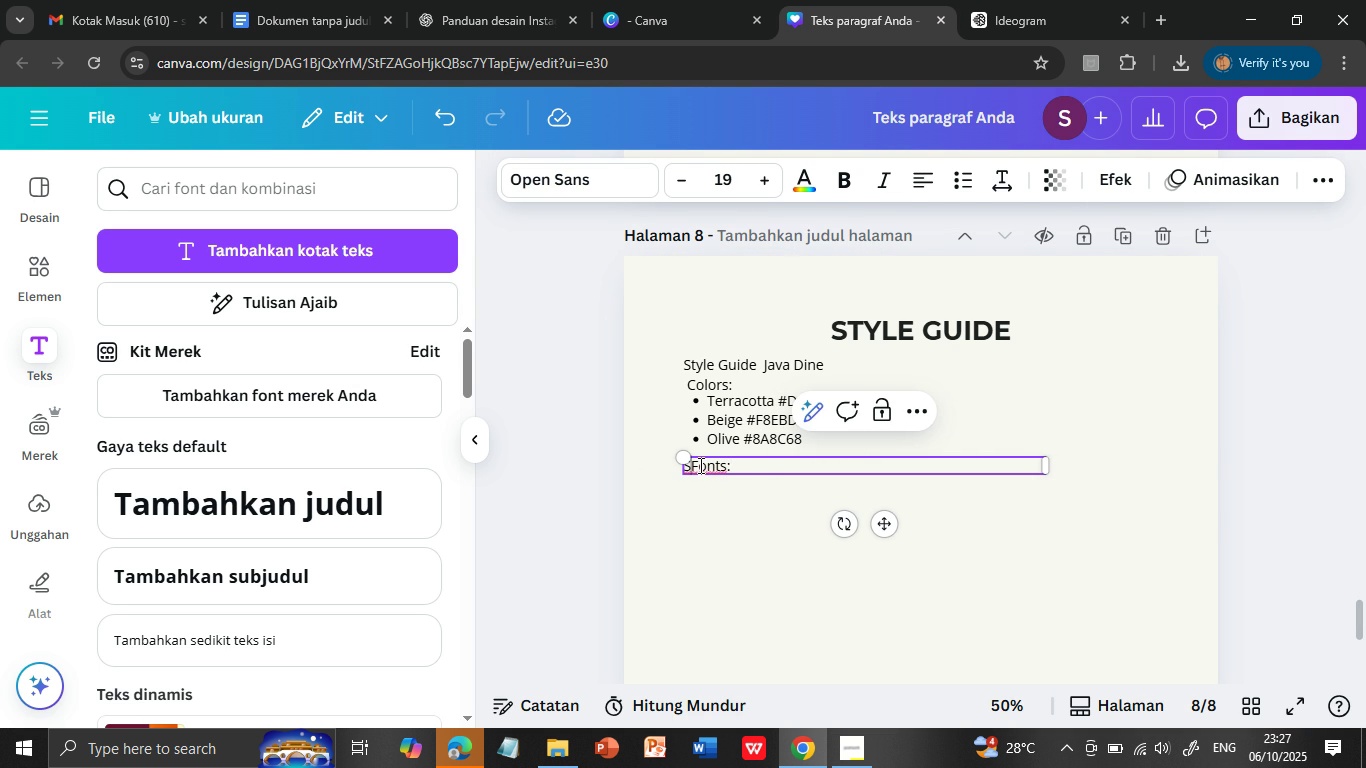 
key(Backspace)
 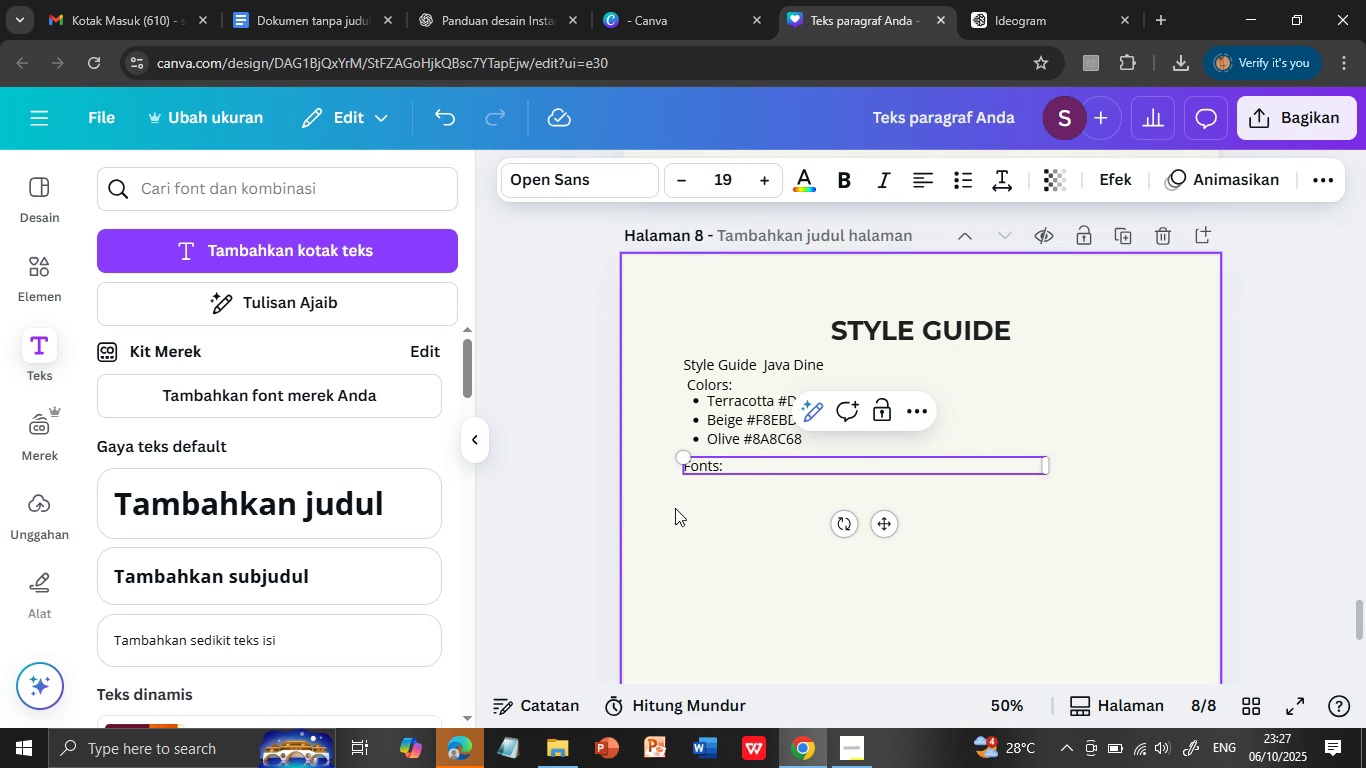 
left_click([670, 522])
 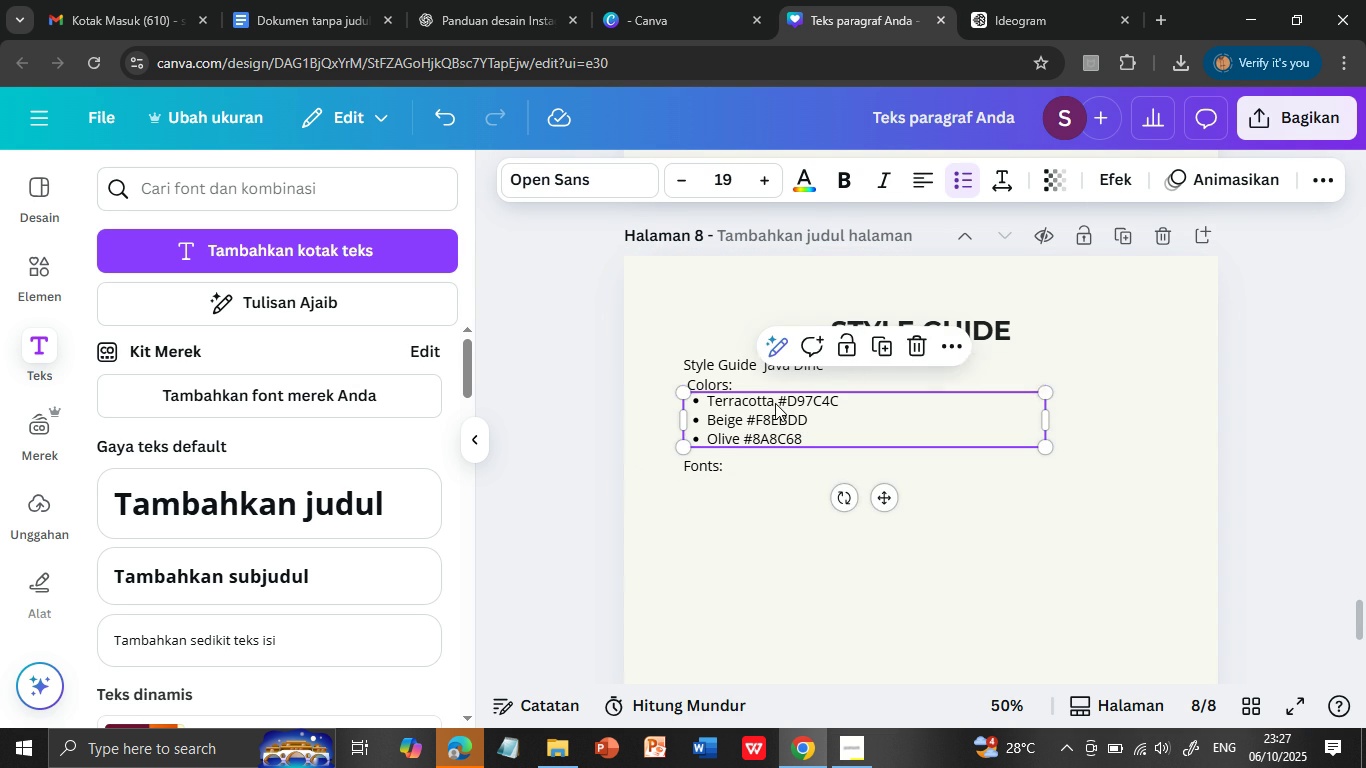 
left_click([775, 403])
 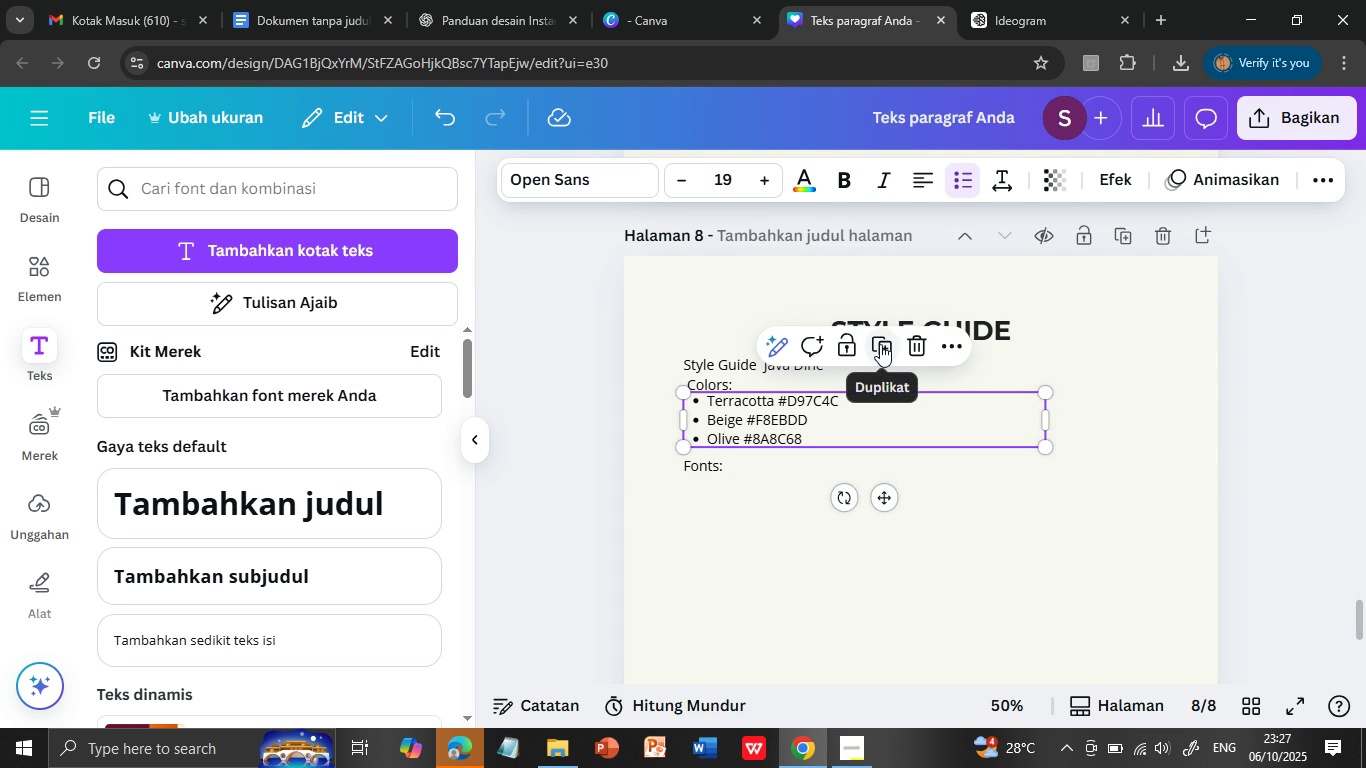 
left_click([880, 344])